 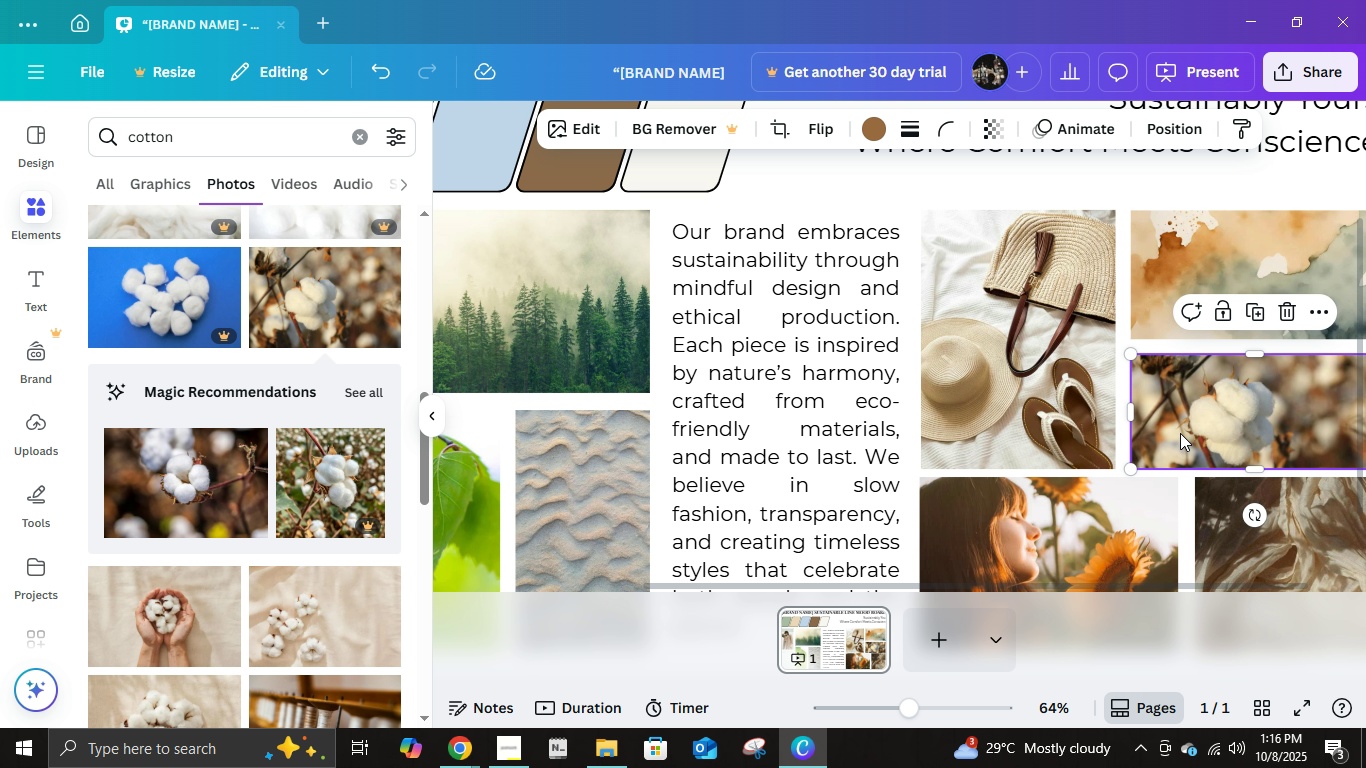 
left_click([1190, 434])
 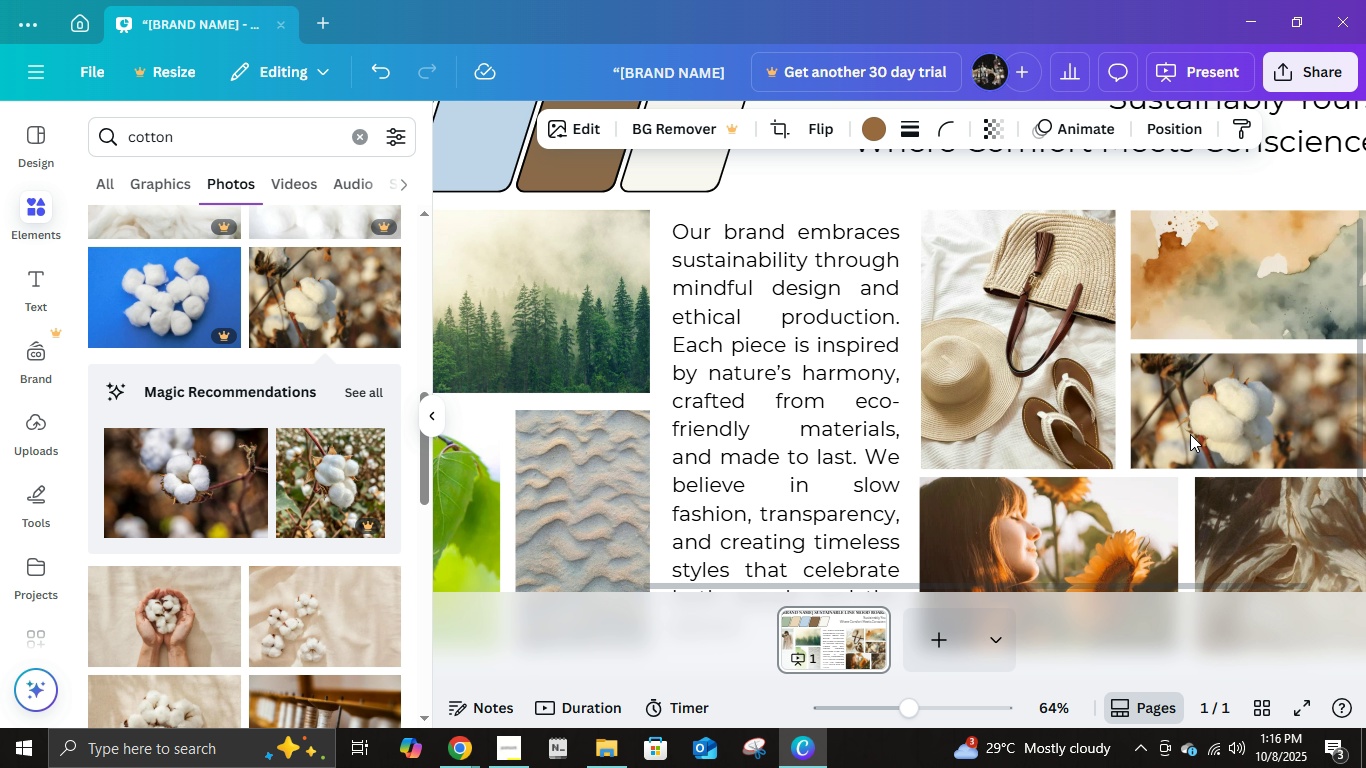 
key(ArrowUp)
 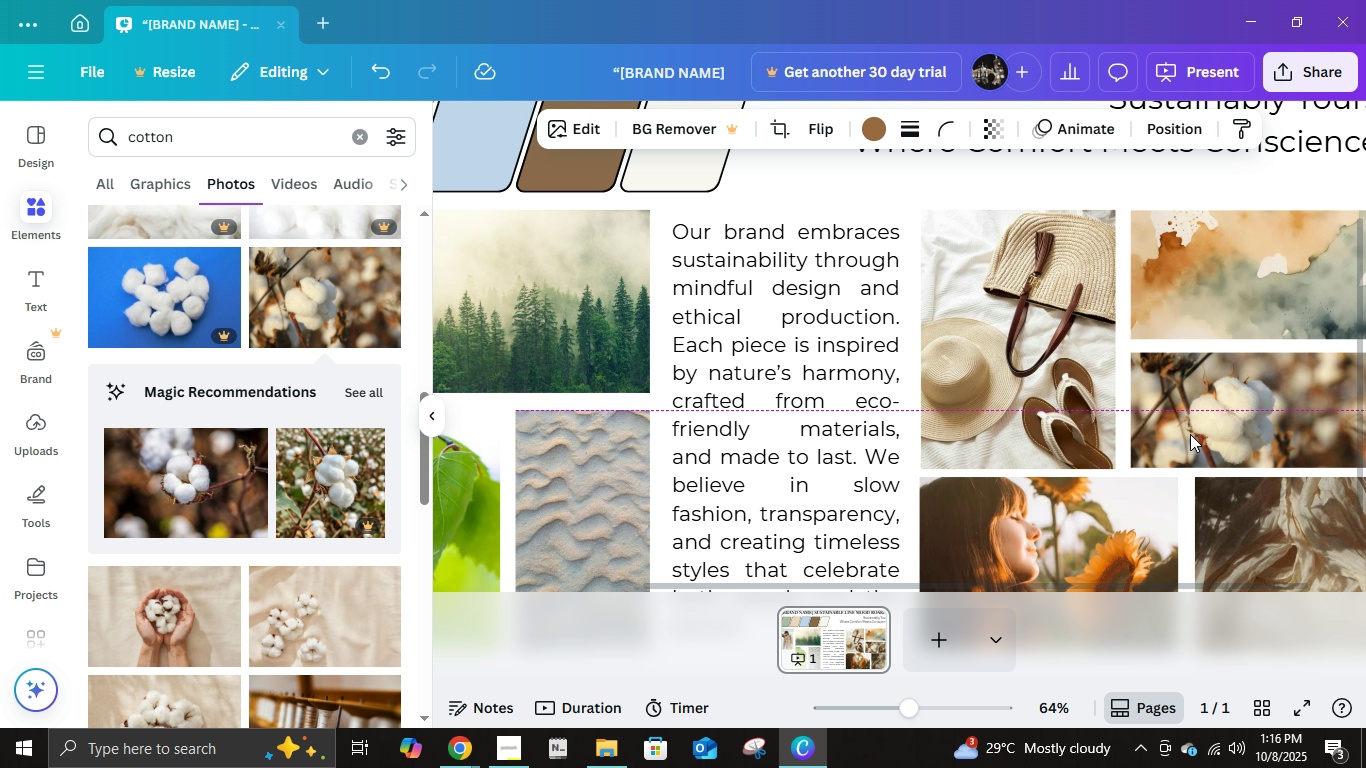 
key(ArrowUp)
 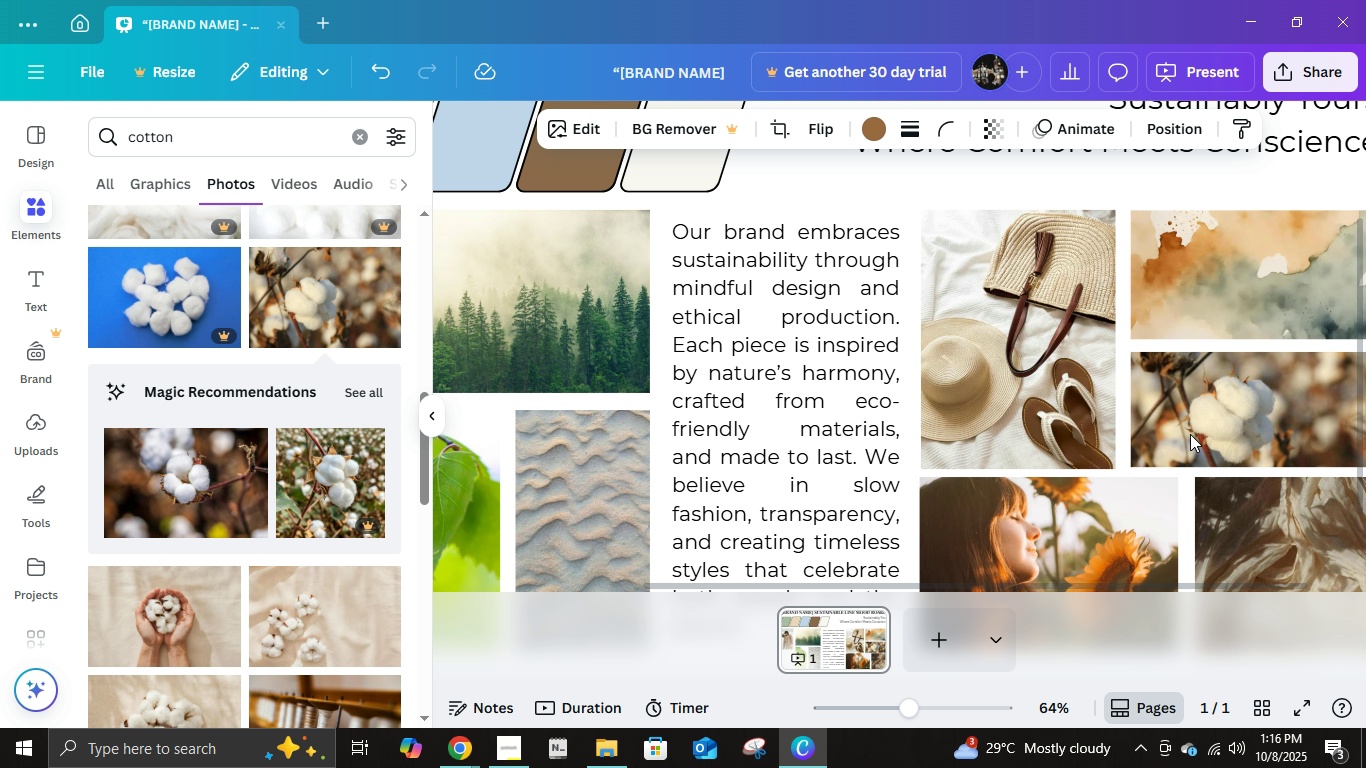 
key(ArrowUp)
 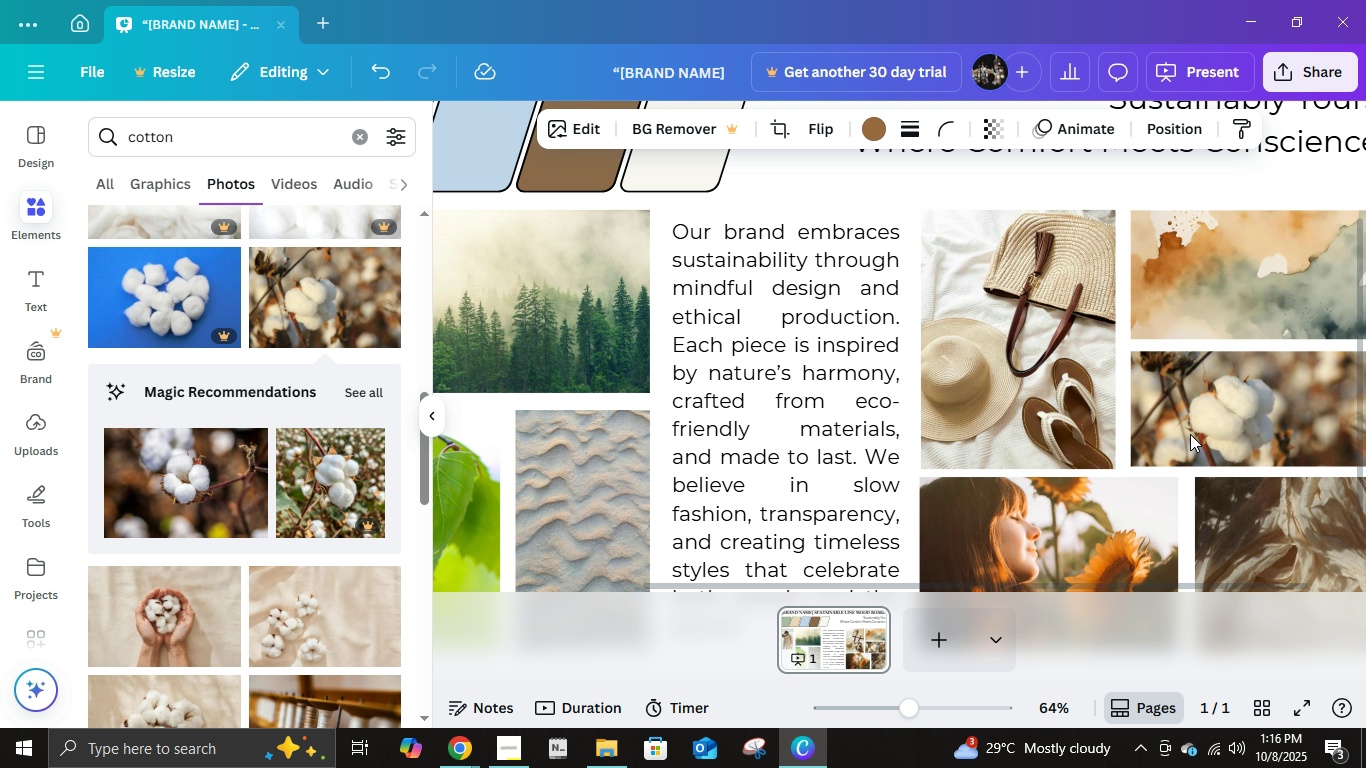 
key(ArrowUp)
 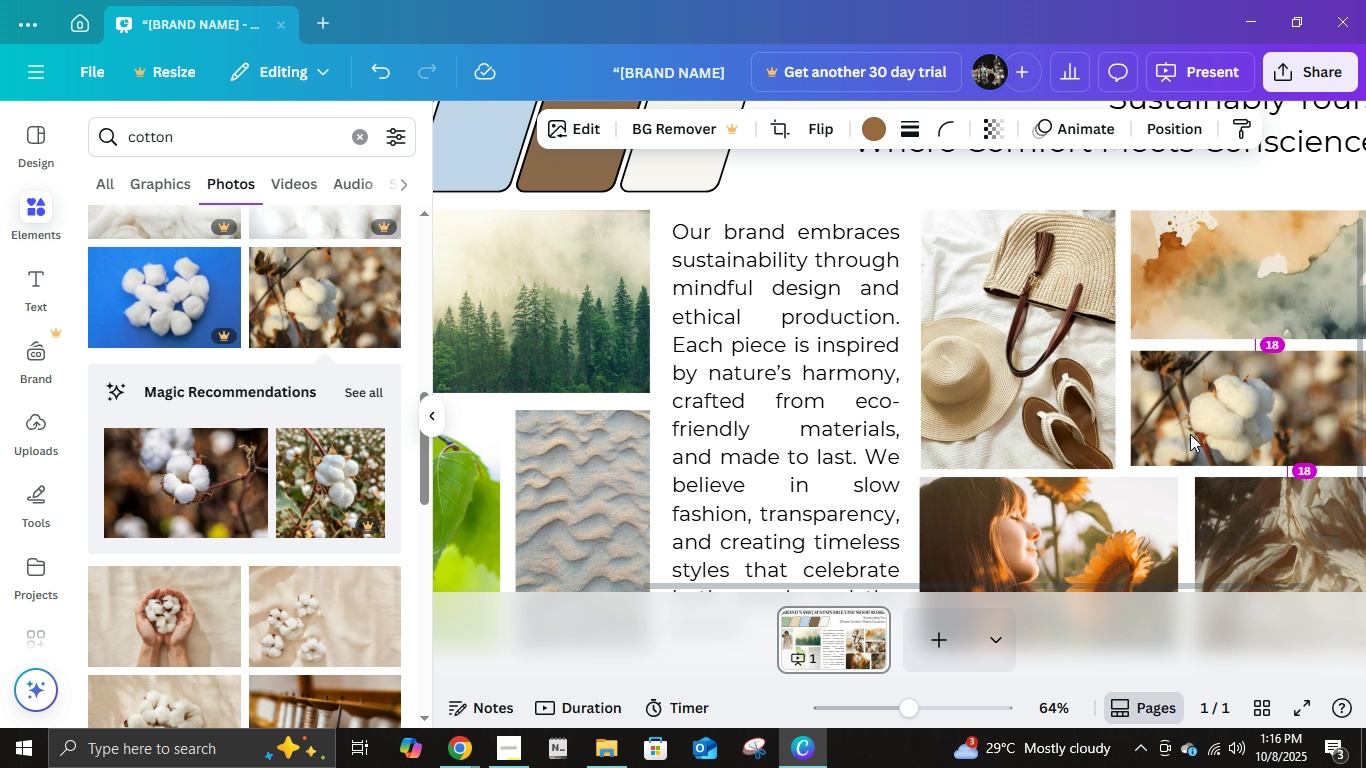 
key(ArrowUp)
 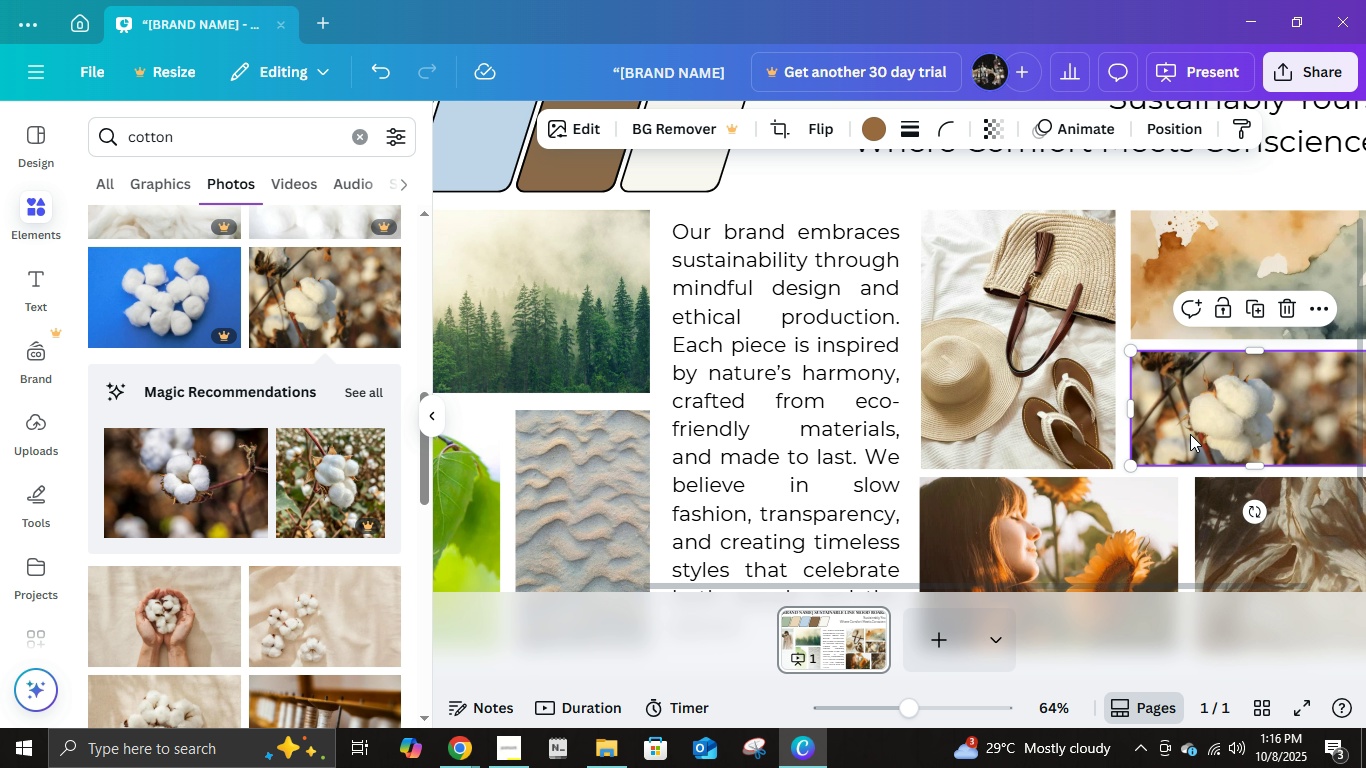 
key(ArrowDown)
 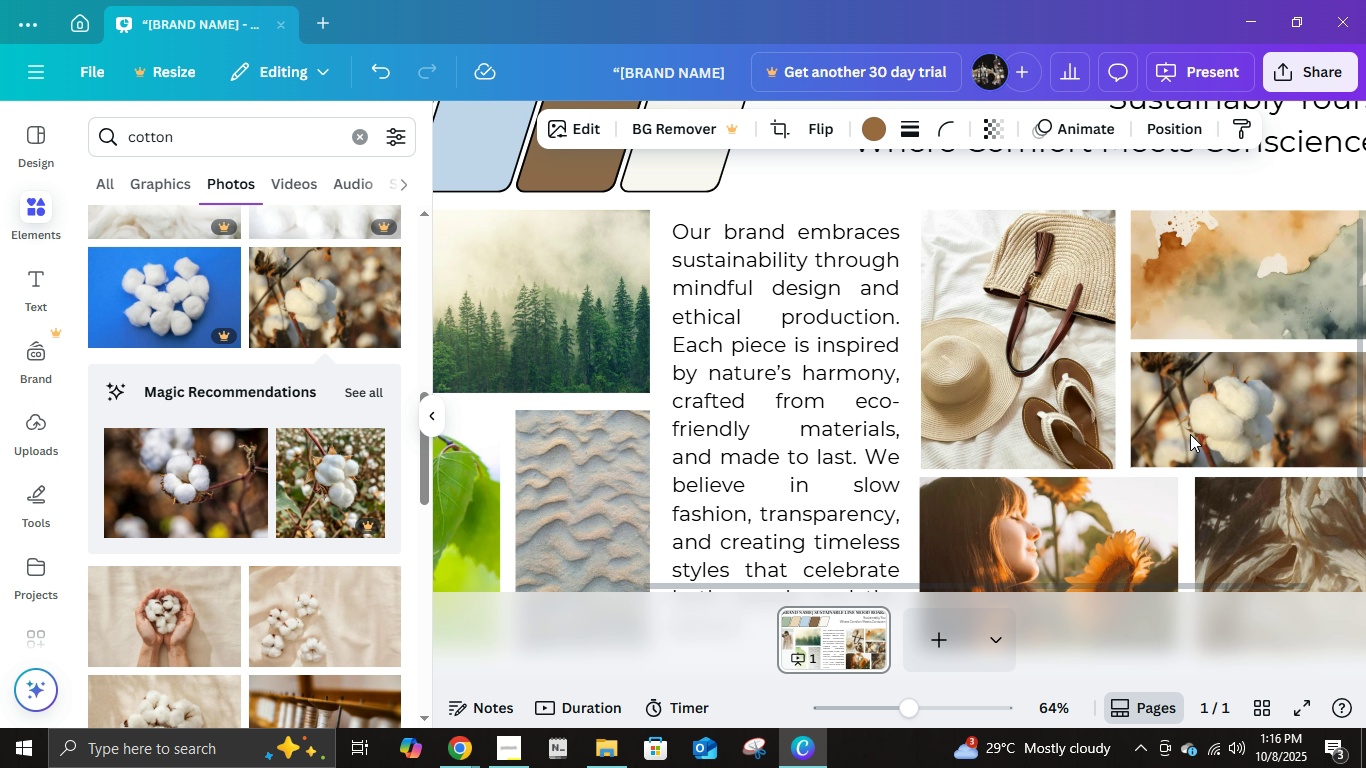 
key(ArrowDown)
 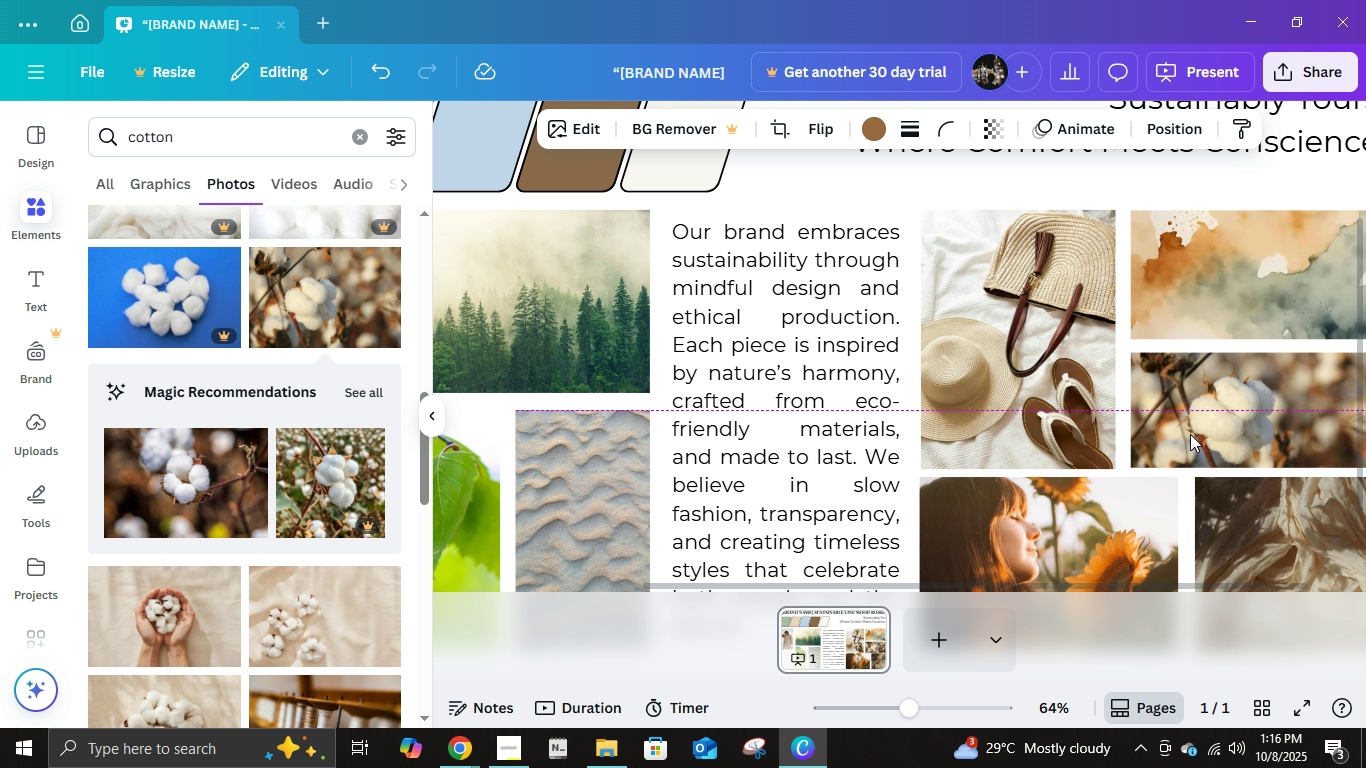 
key(ArrowDown)